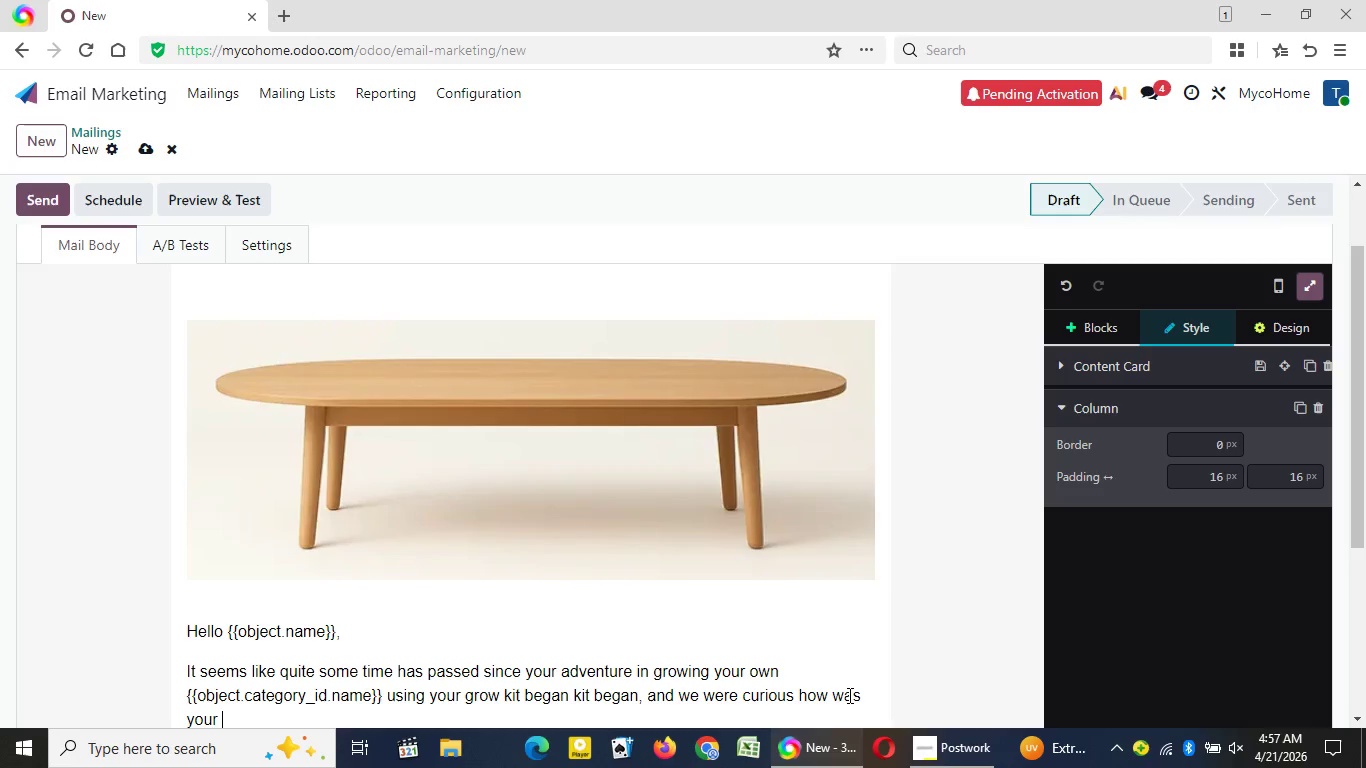 
wait(6.88)
 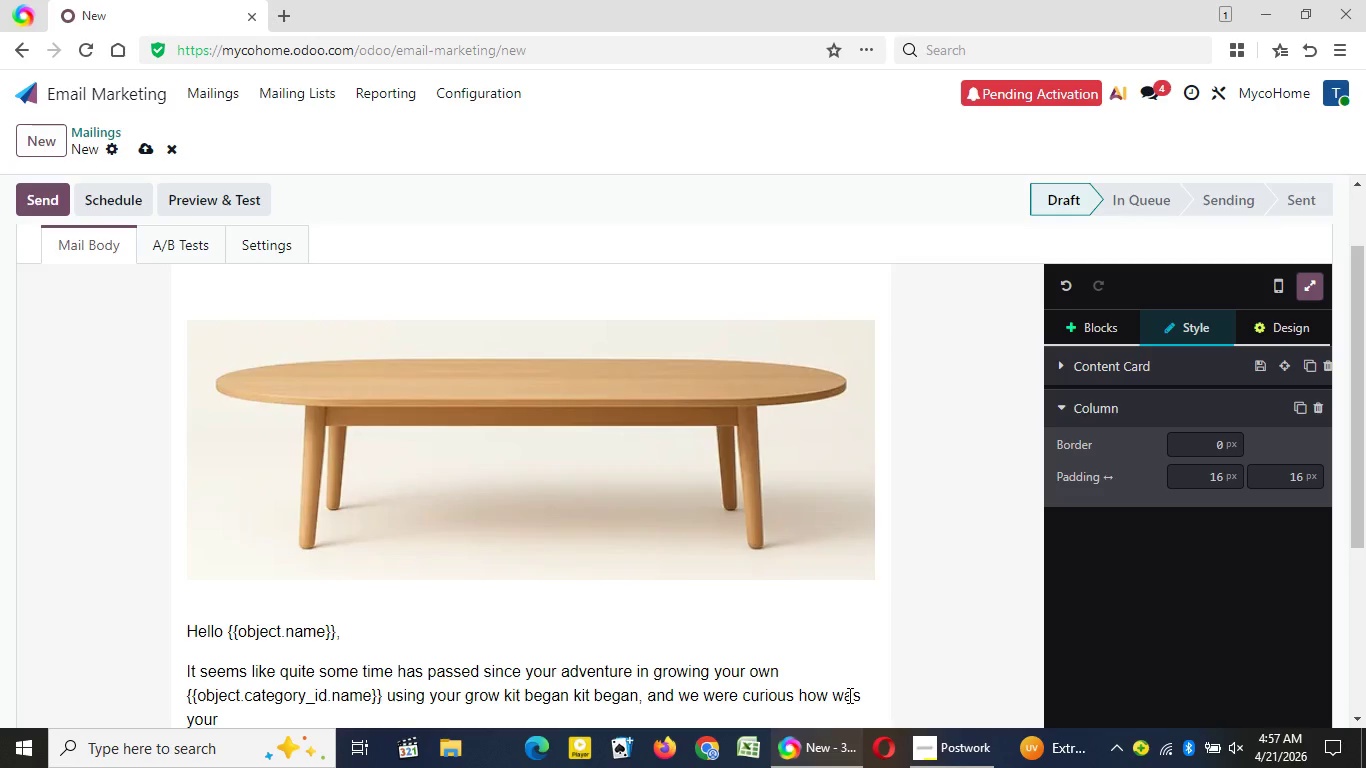 
type( experience harvesting for )
 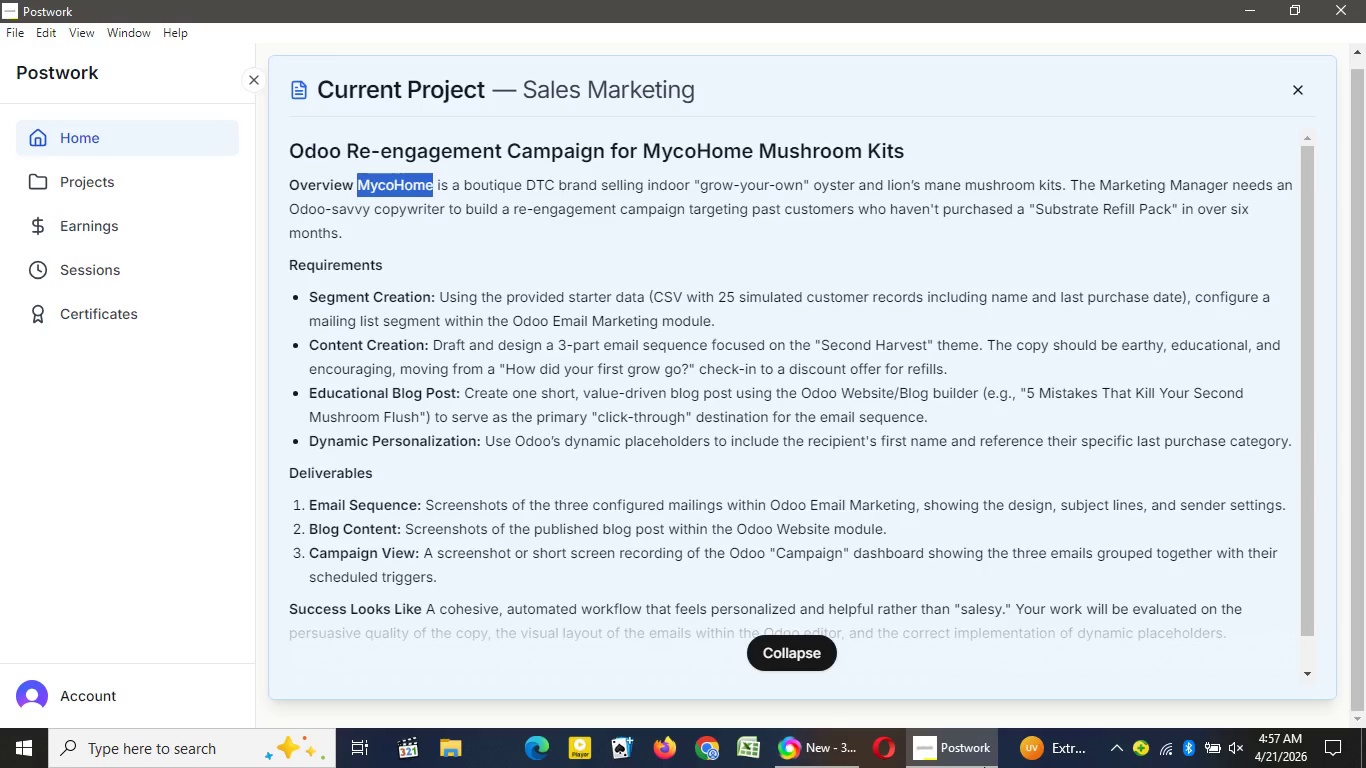 
wait(5.58)
 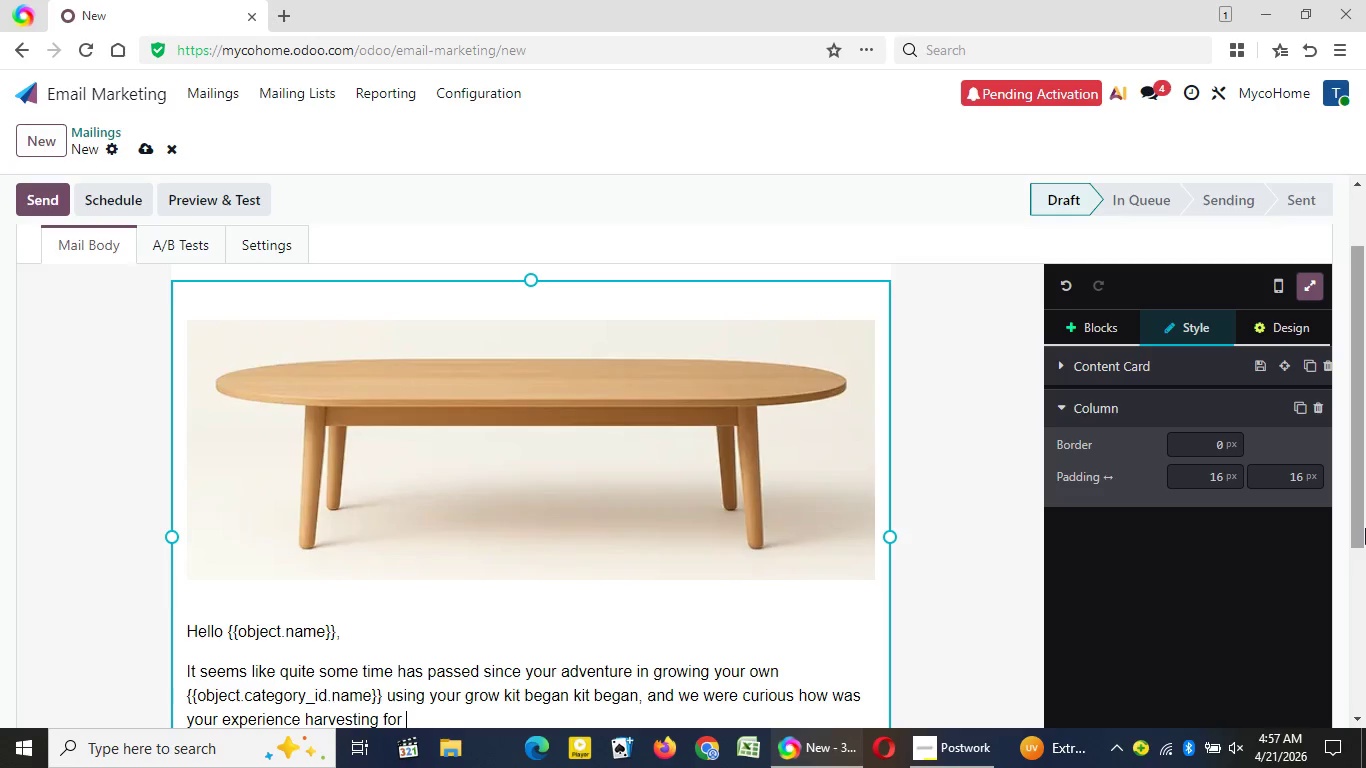 
left_click([984, 767])